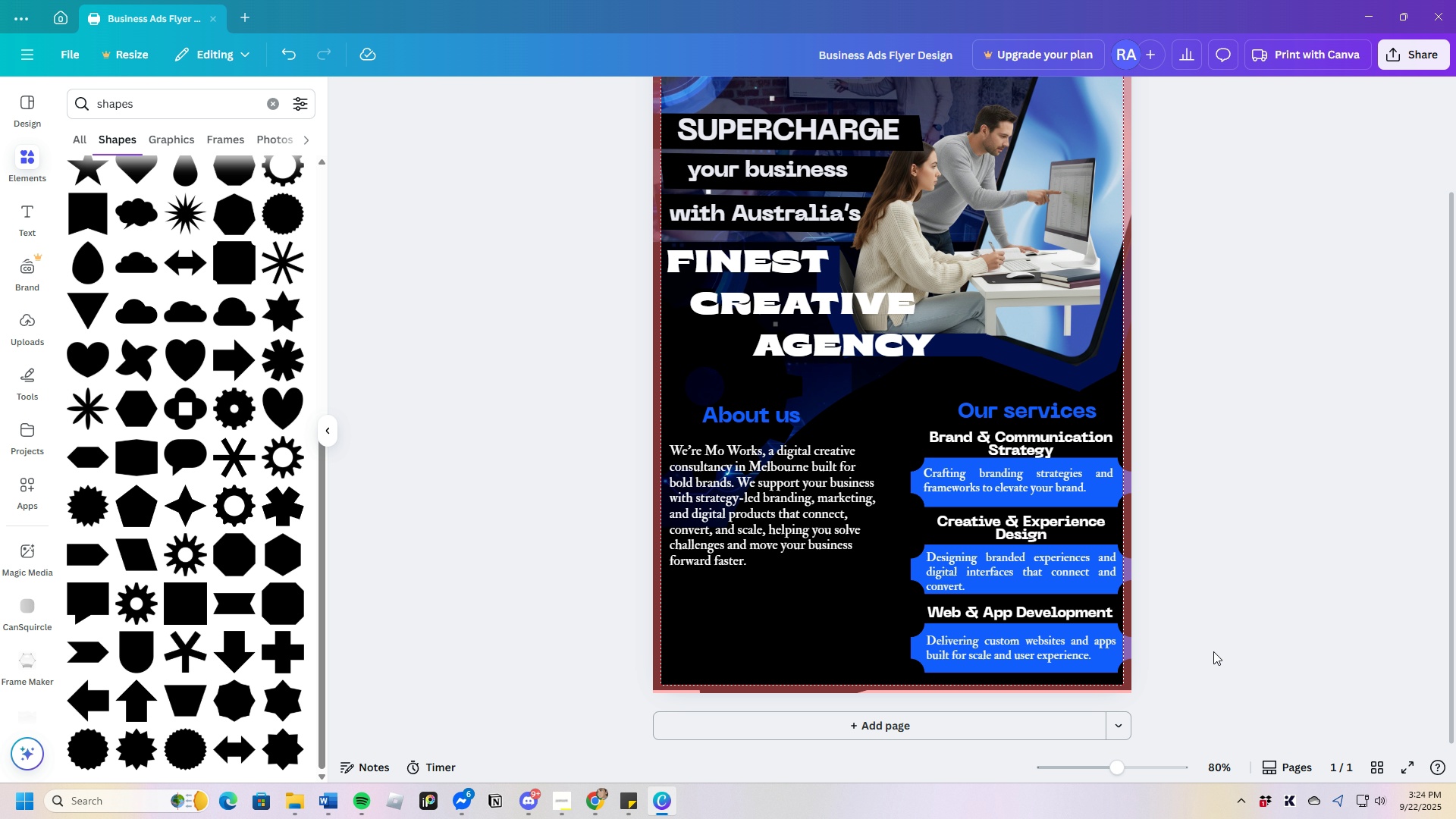 
scroll: coordinate [1213, 652], scroll_direction: up, amount: 2.0
 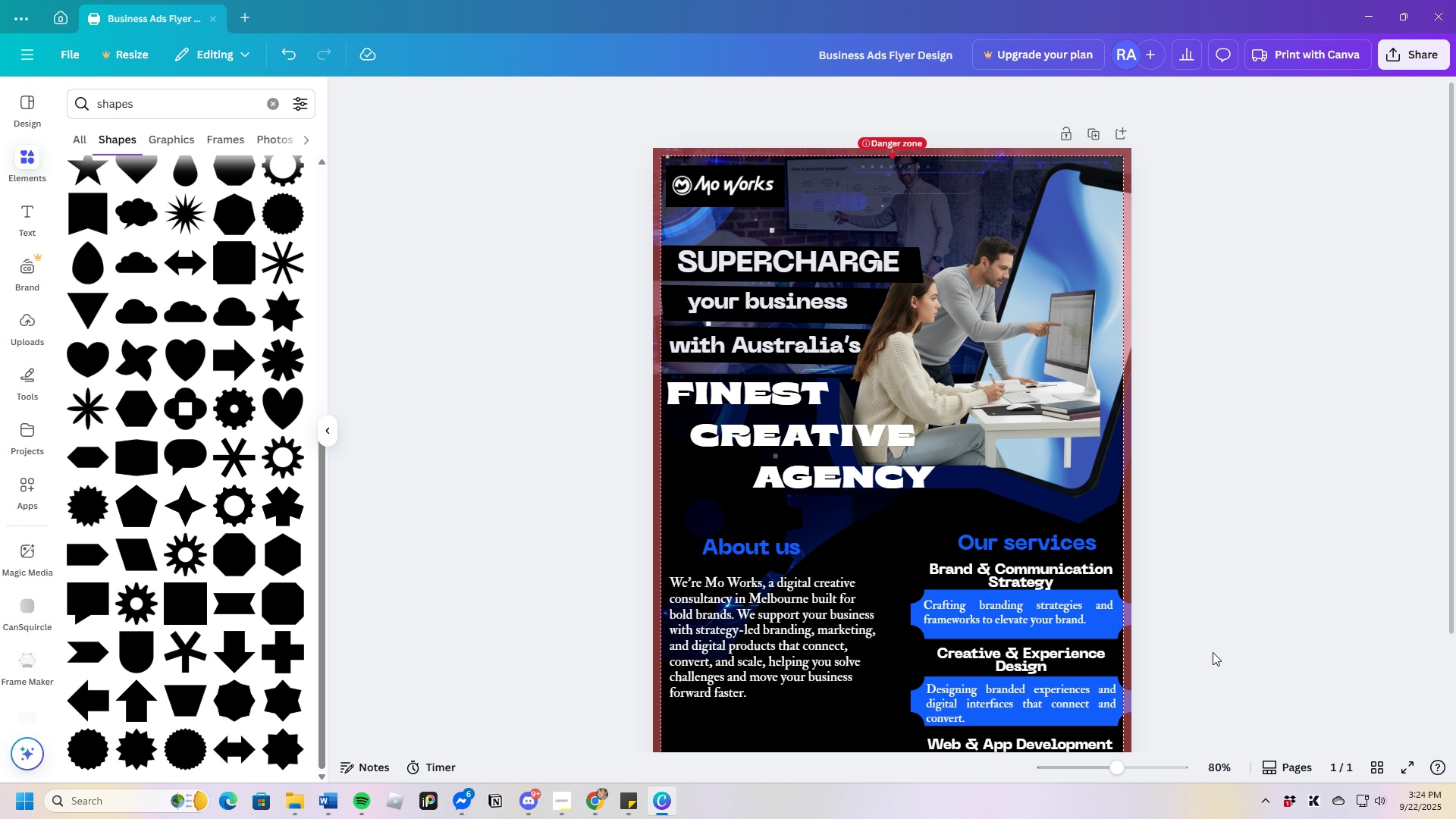 
scroll: coordinate [1213, 652], scroll_direction: down, amount: 2.0
 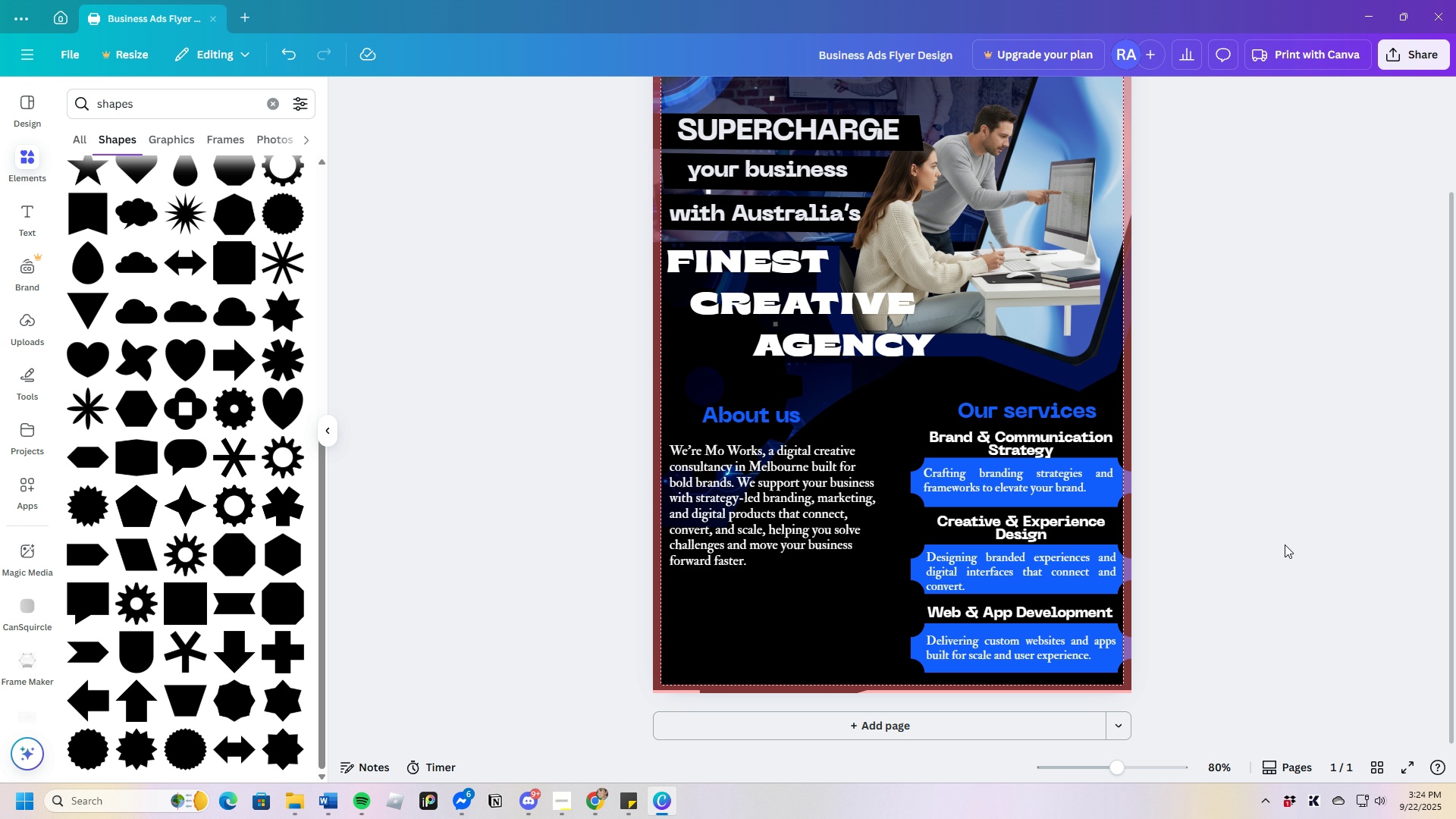 
wait(21.85)
 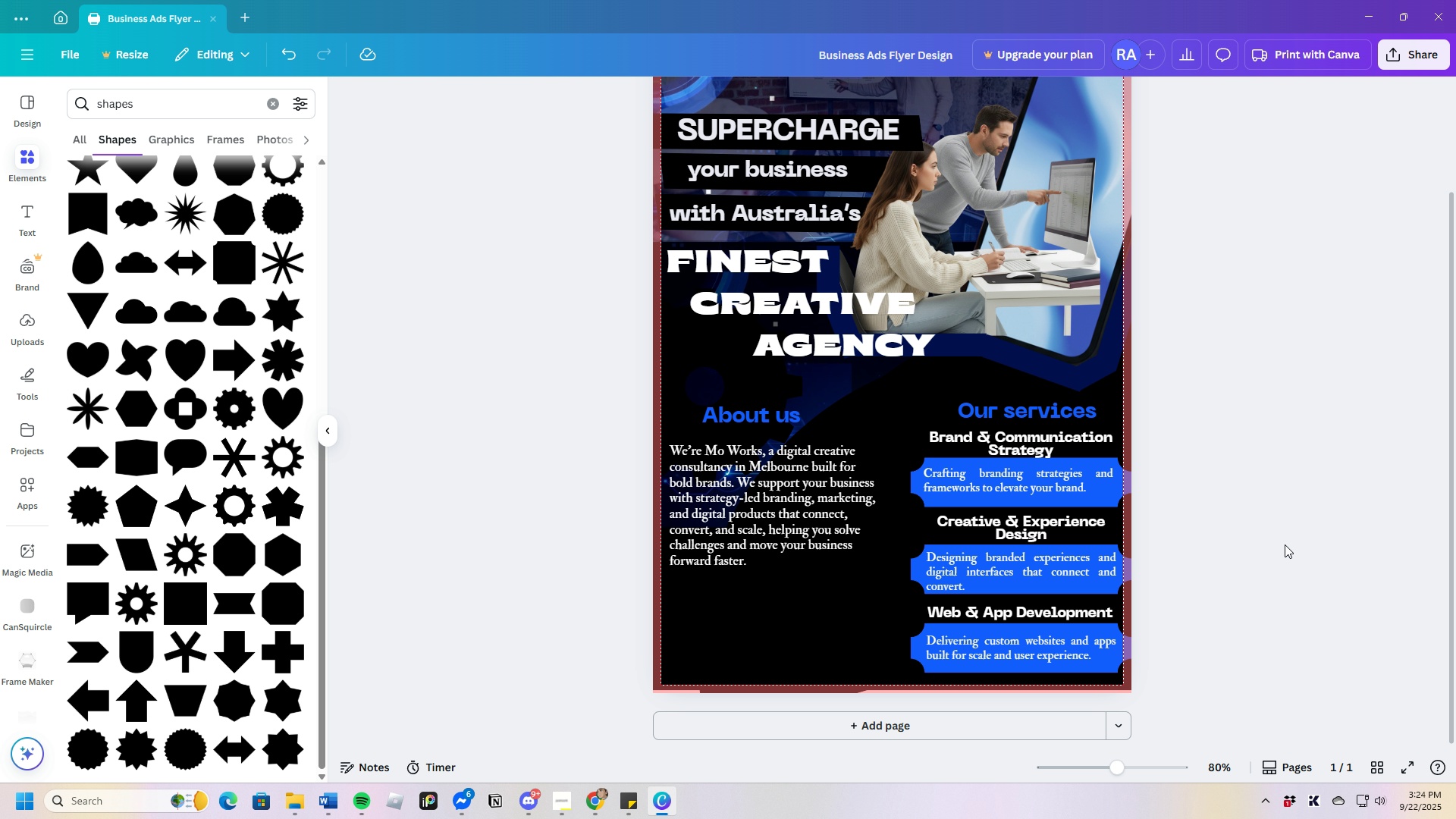 
scroll: coordinate [1136, 420], scroll_direction: up, amount: 4.0
 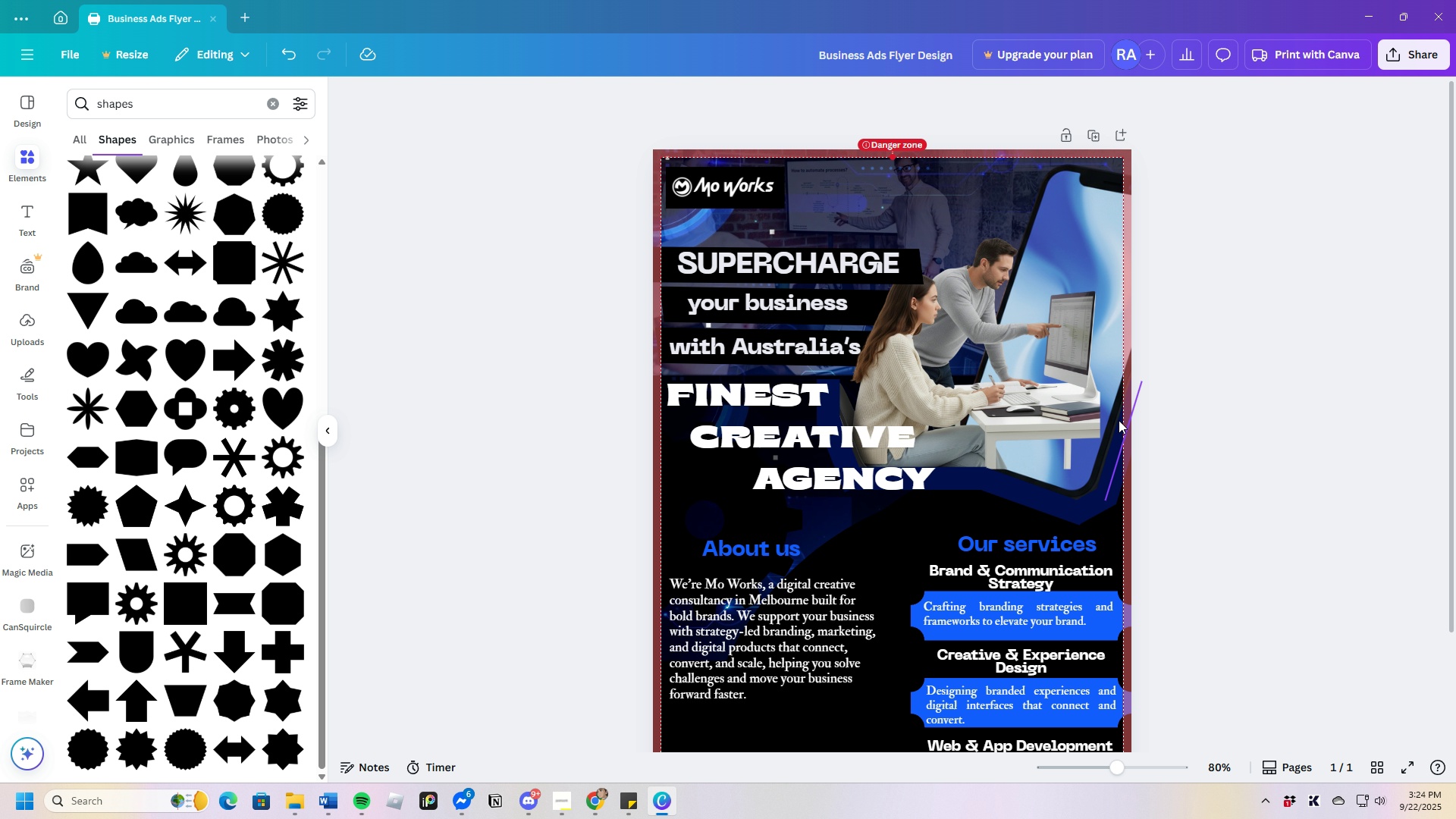 
wait(7.62)
 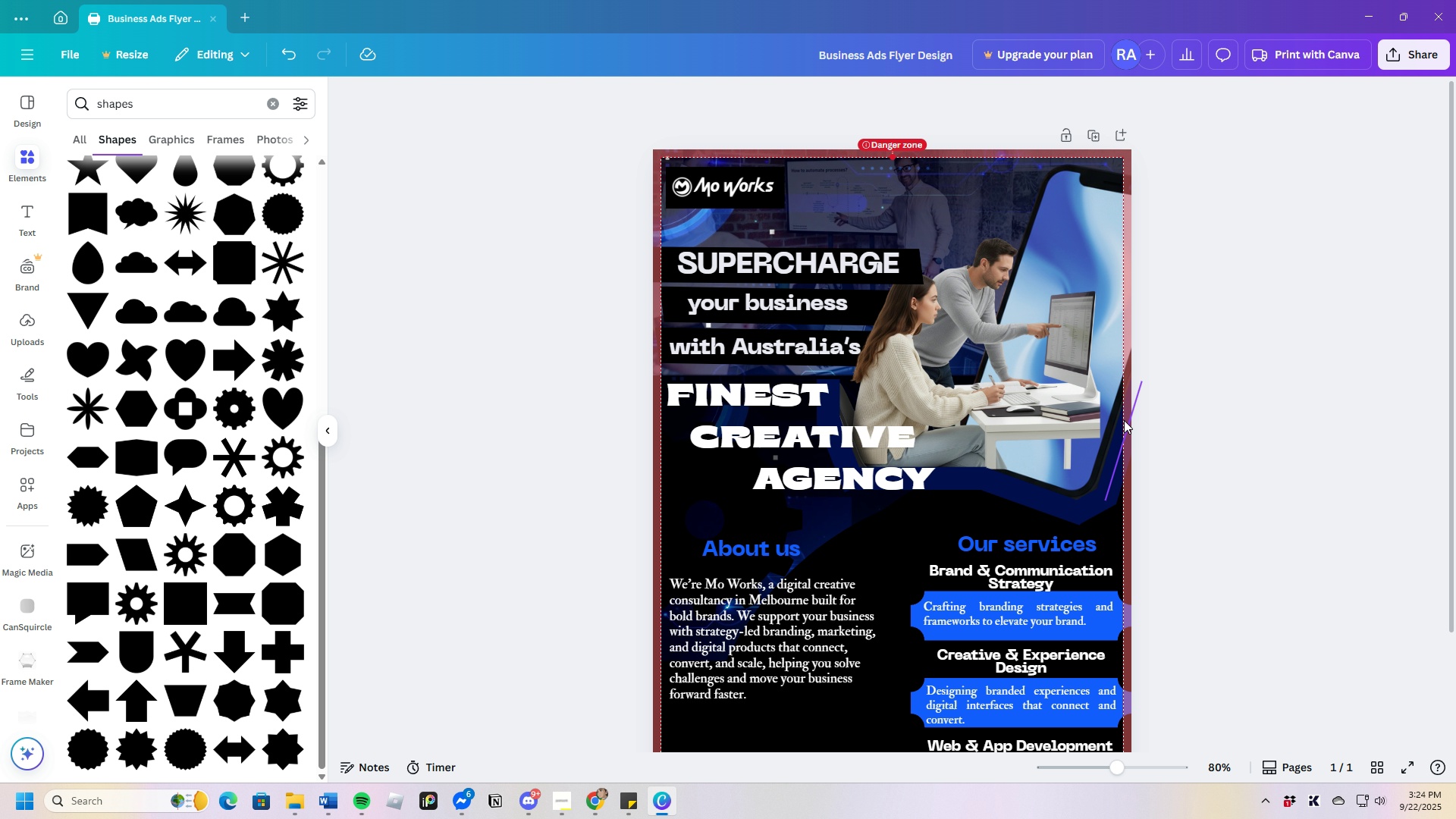 
scroll: coordinate [1301, 500], scroll_direction: down, amount: 2.0
 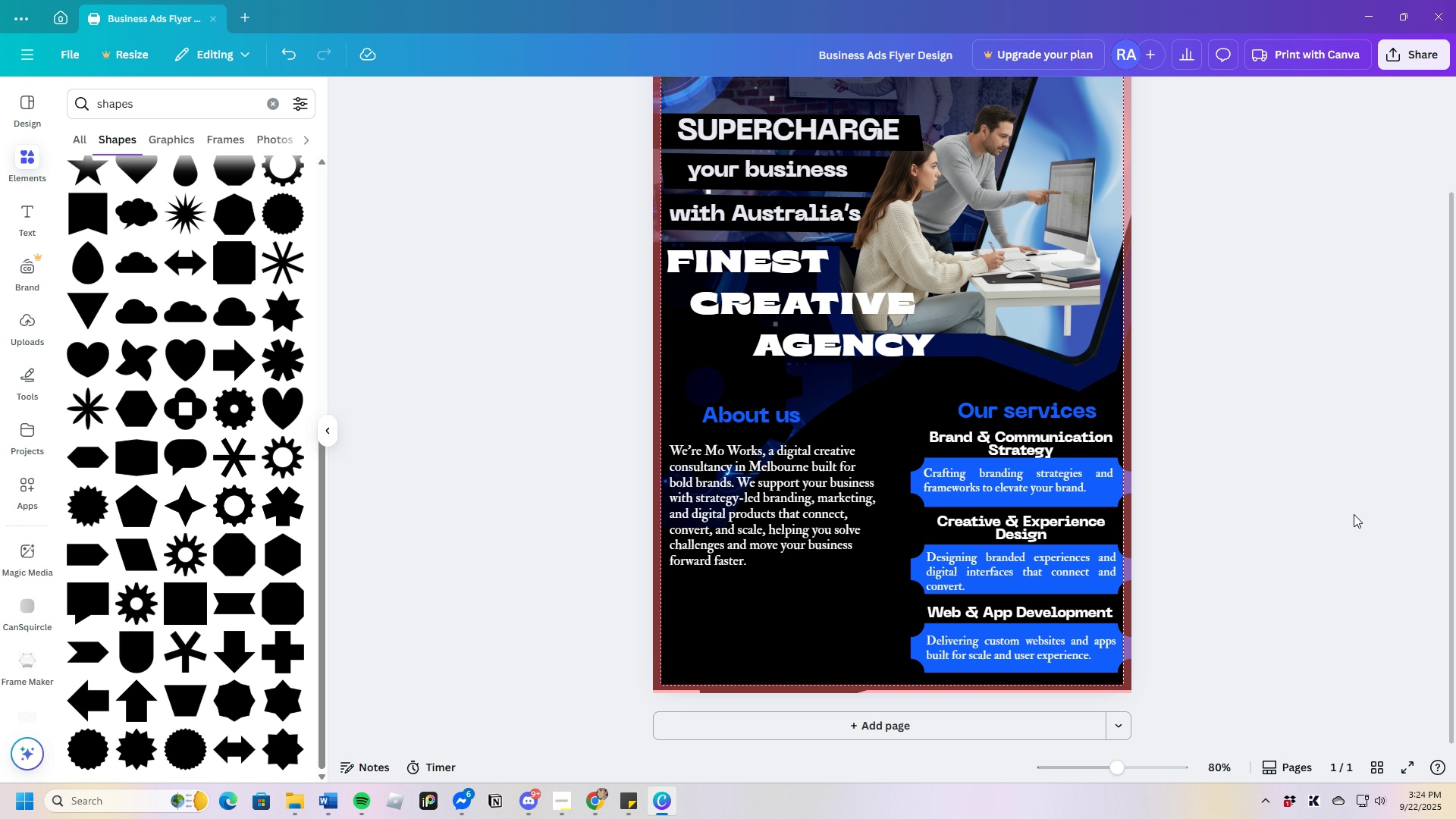 
scroll: coordinate [1338, 510], scroll_direction: up, amount: 1.0
 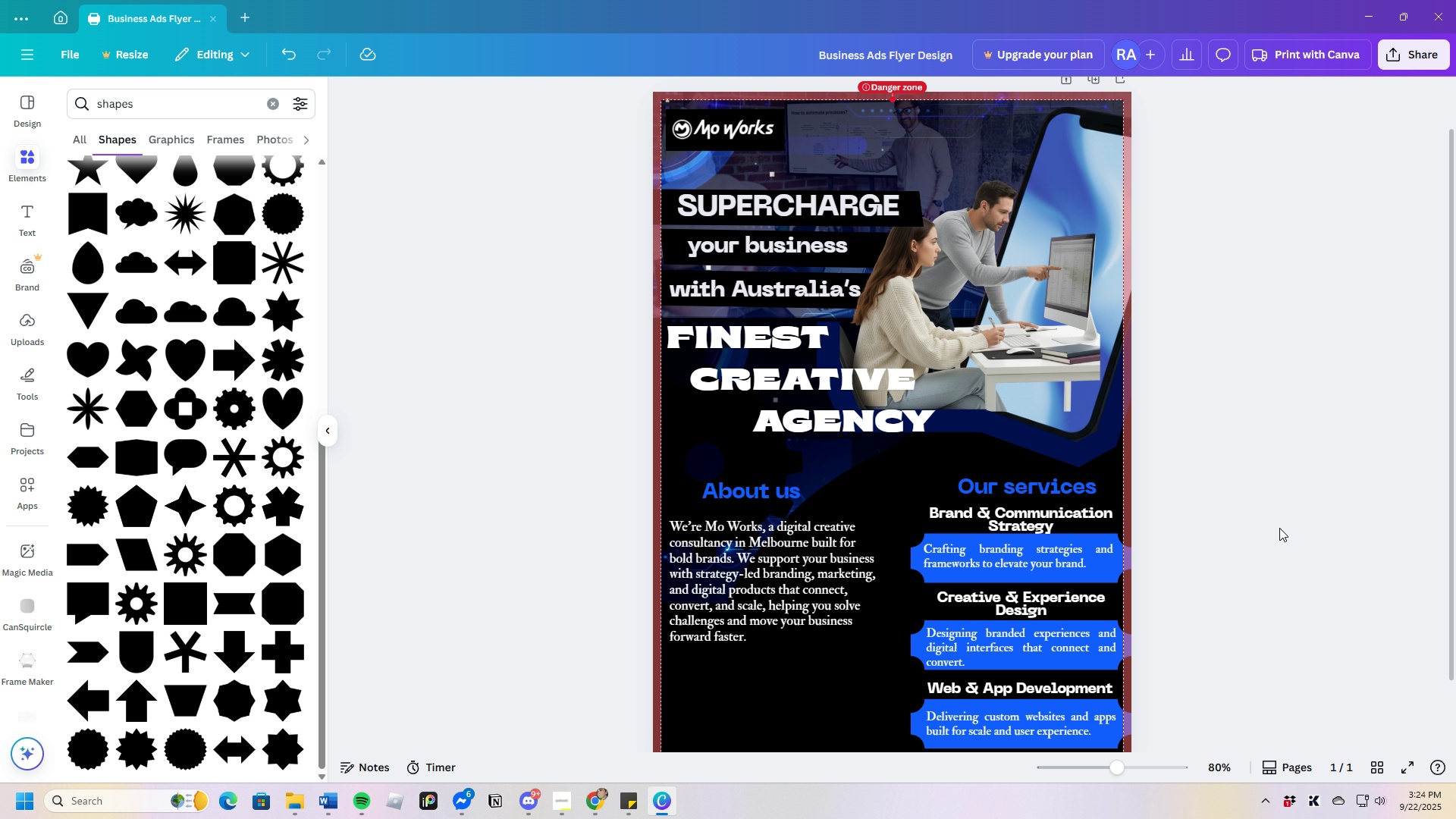 
scroll: coordinate [1279, 528], scroll_direction: down, amount: 3.0
 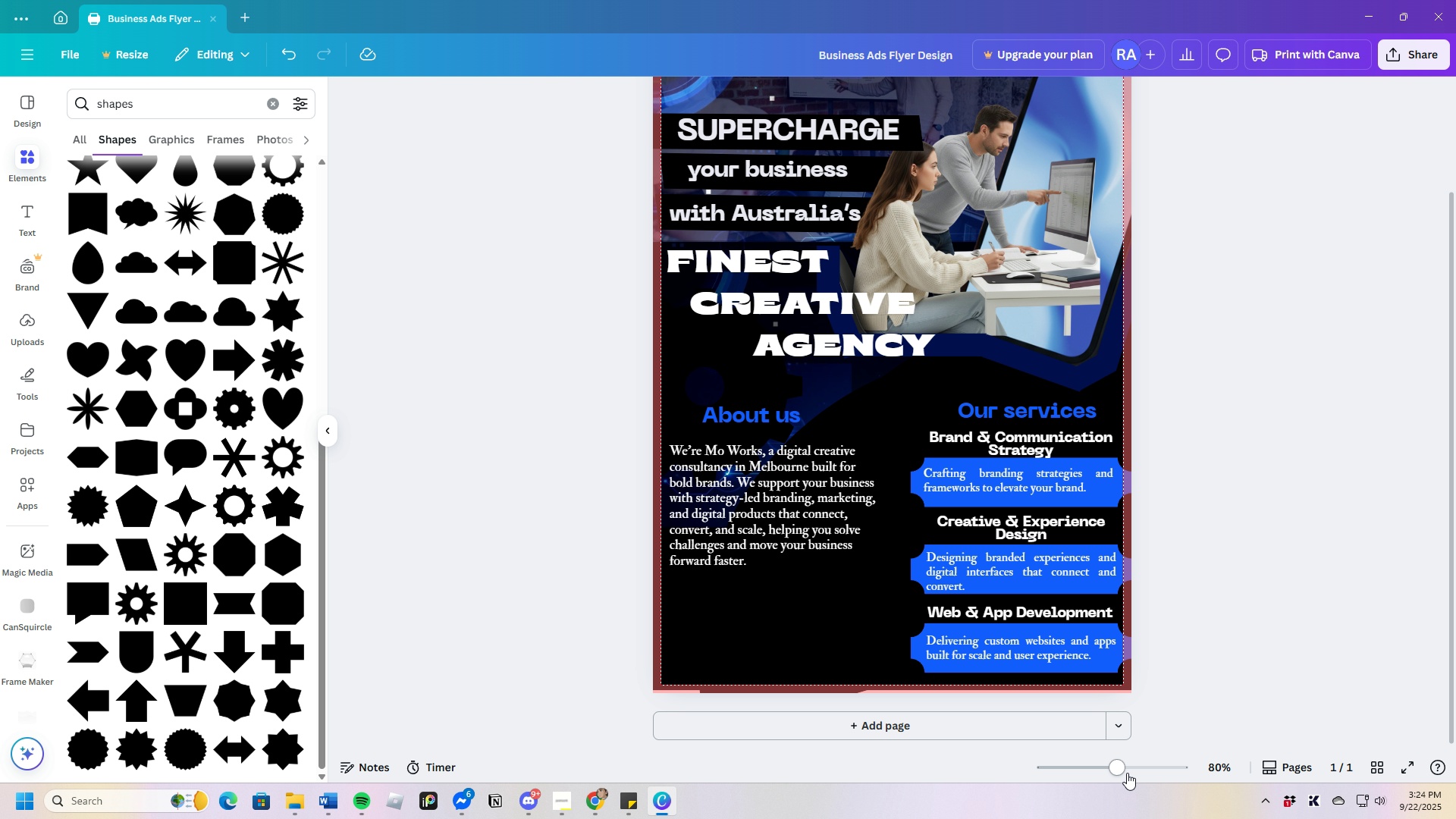 
left_click_drag(start_coordinate=[1122, 770], to_coordinate=[1116, 789])
 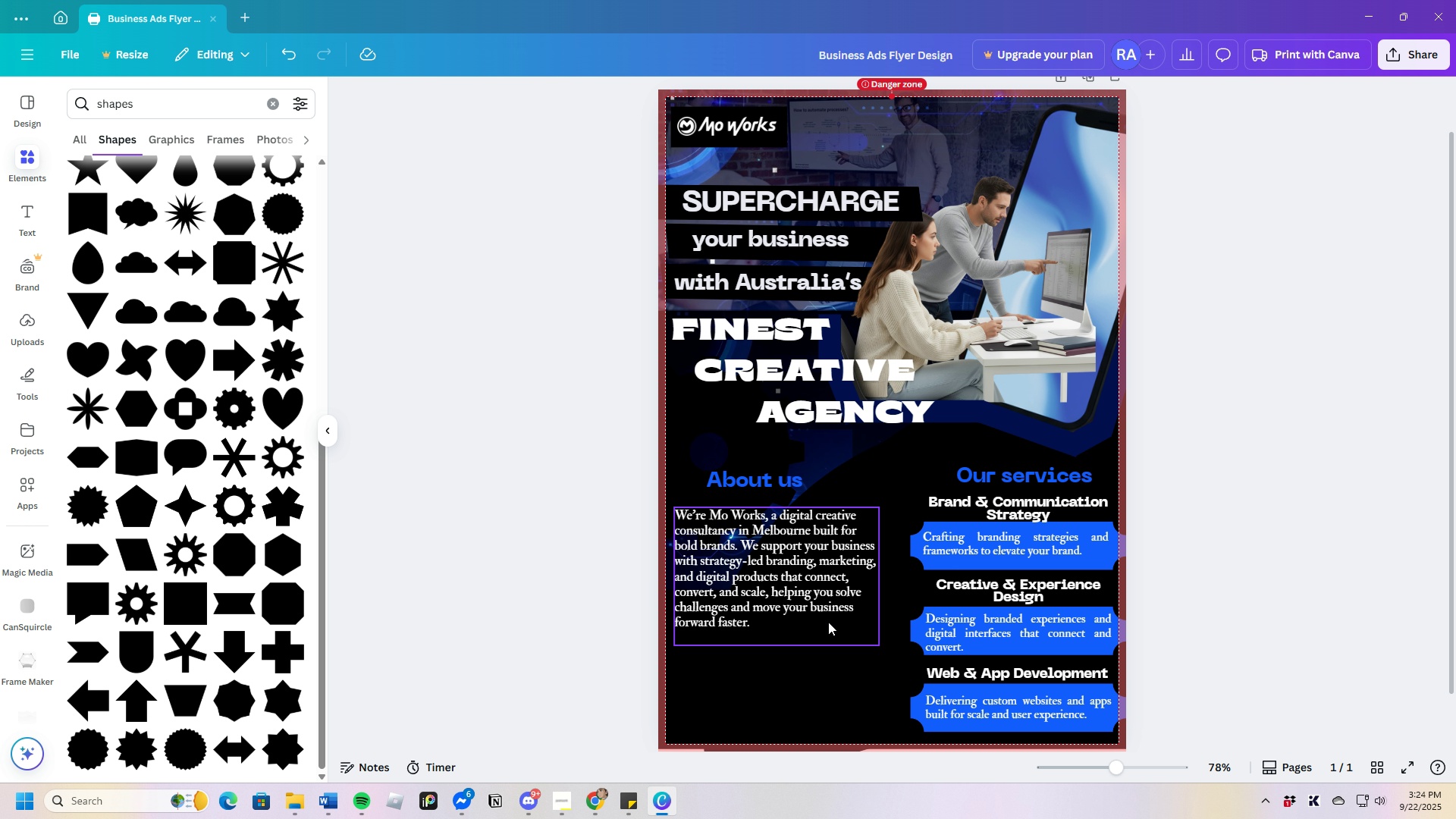 
scroll: coordinate [814, 604], scroll_direction: down, amount: 3.0
 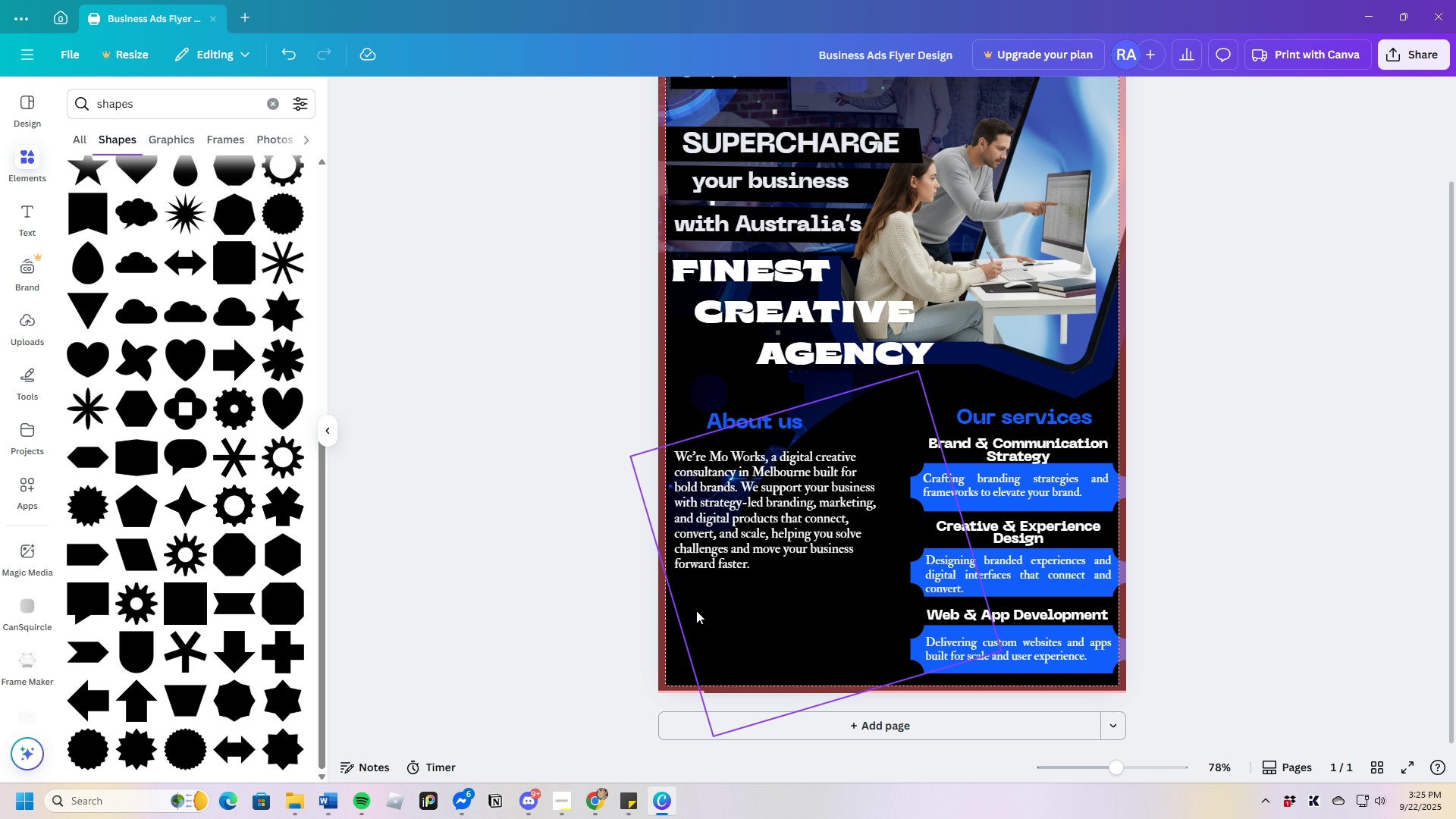 
wait(10.4)
 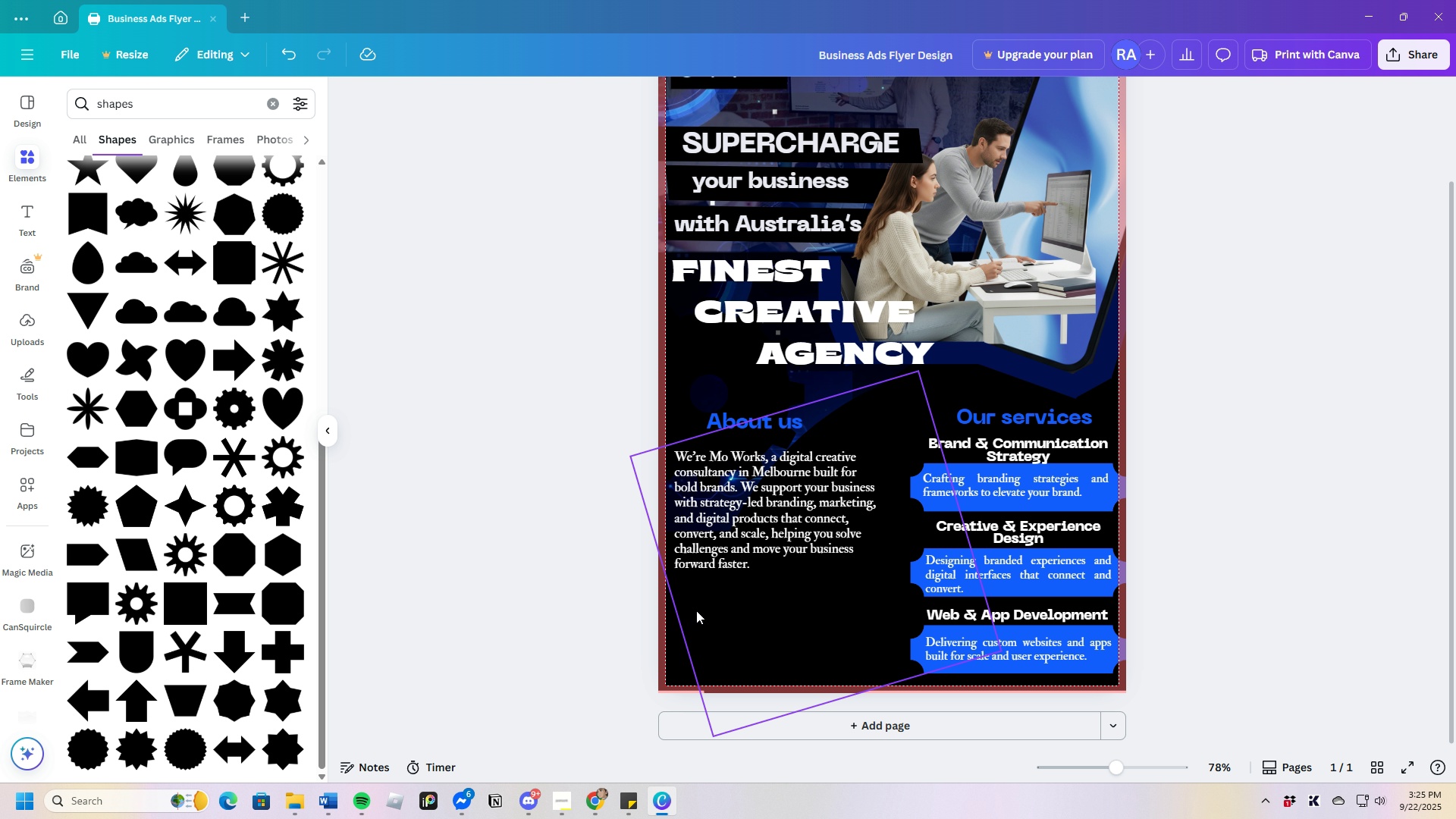 
scroll: coordinate [187, 495], scroll_direction: up, amount: 5.0